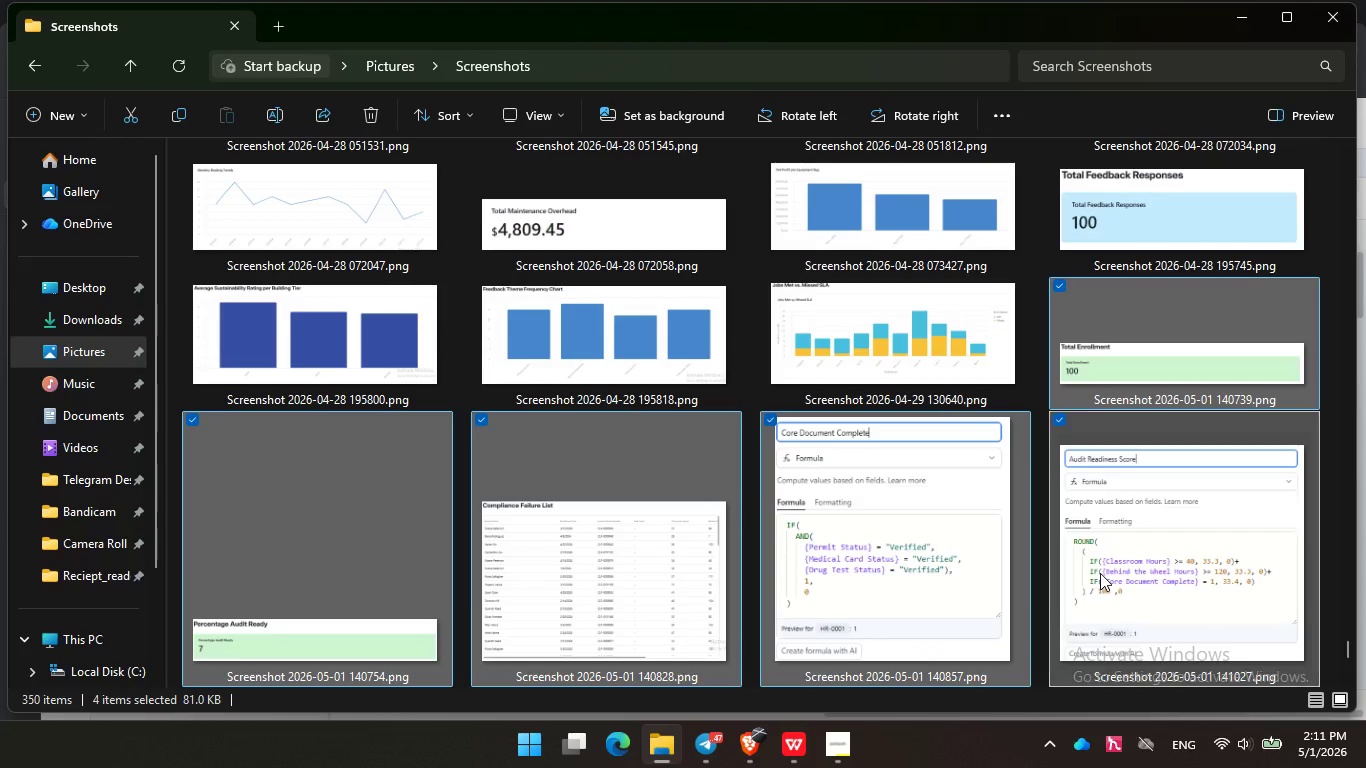 
left_click([1100, 573])
 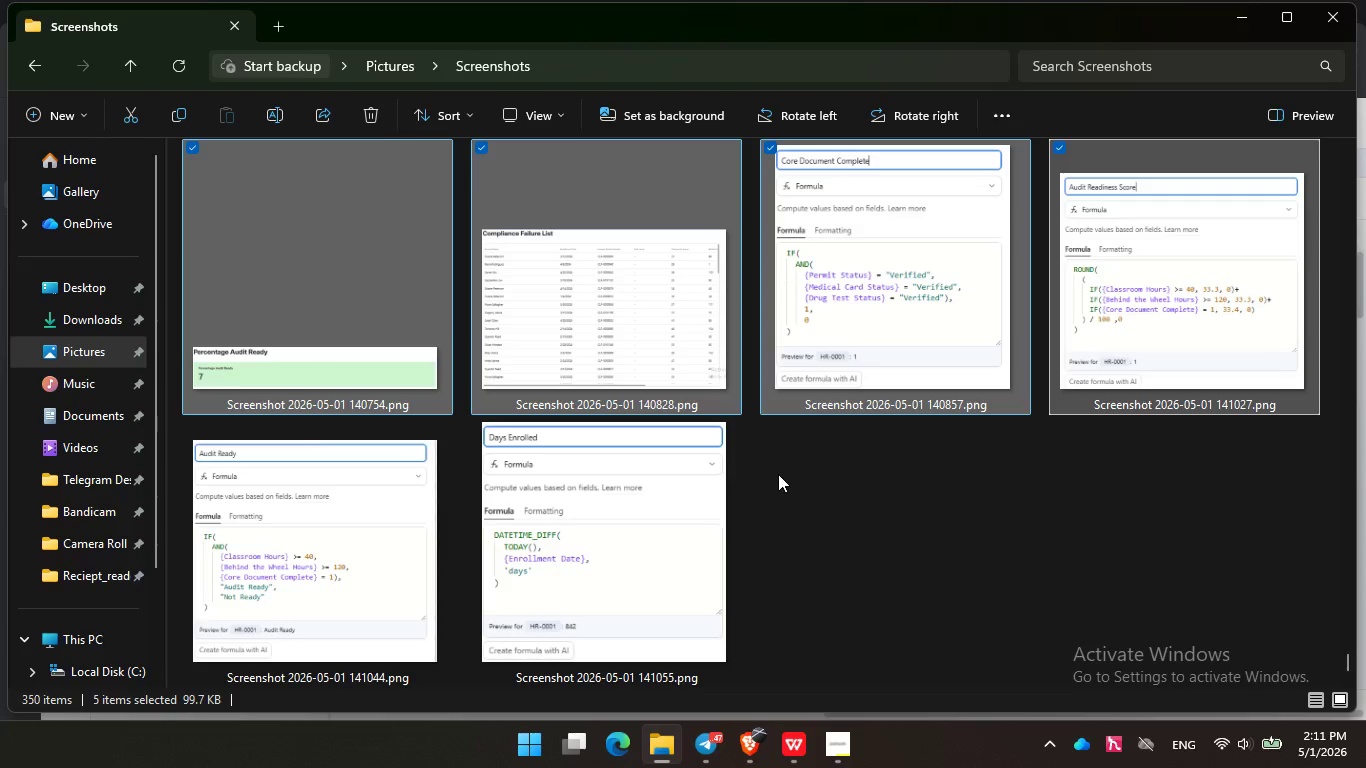 
hold_key(key=ControlLeft, duration=1.7)
 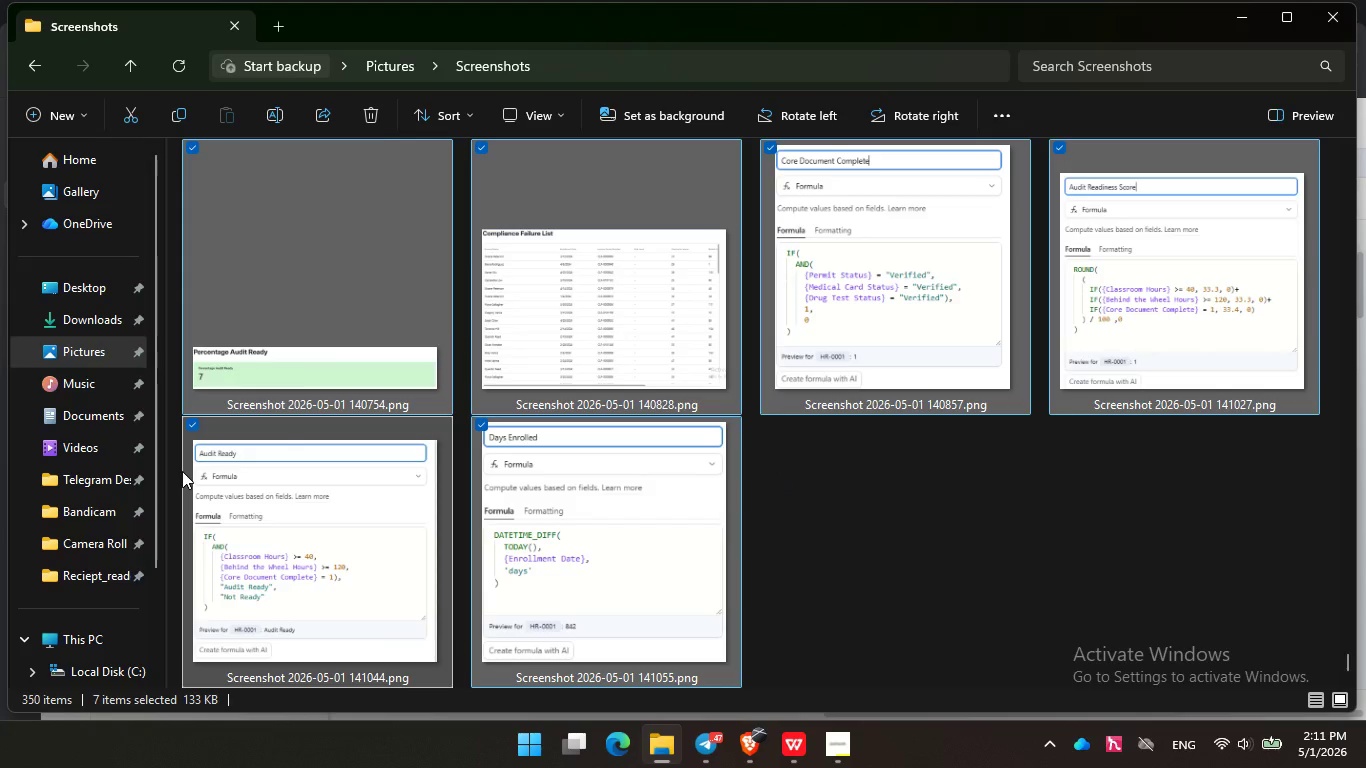 
scroll: coordinate [782, 474], scroll_direction: down, amount: 4.0
 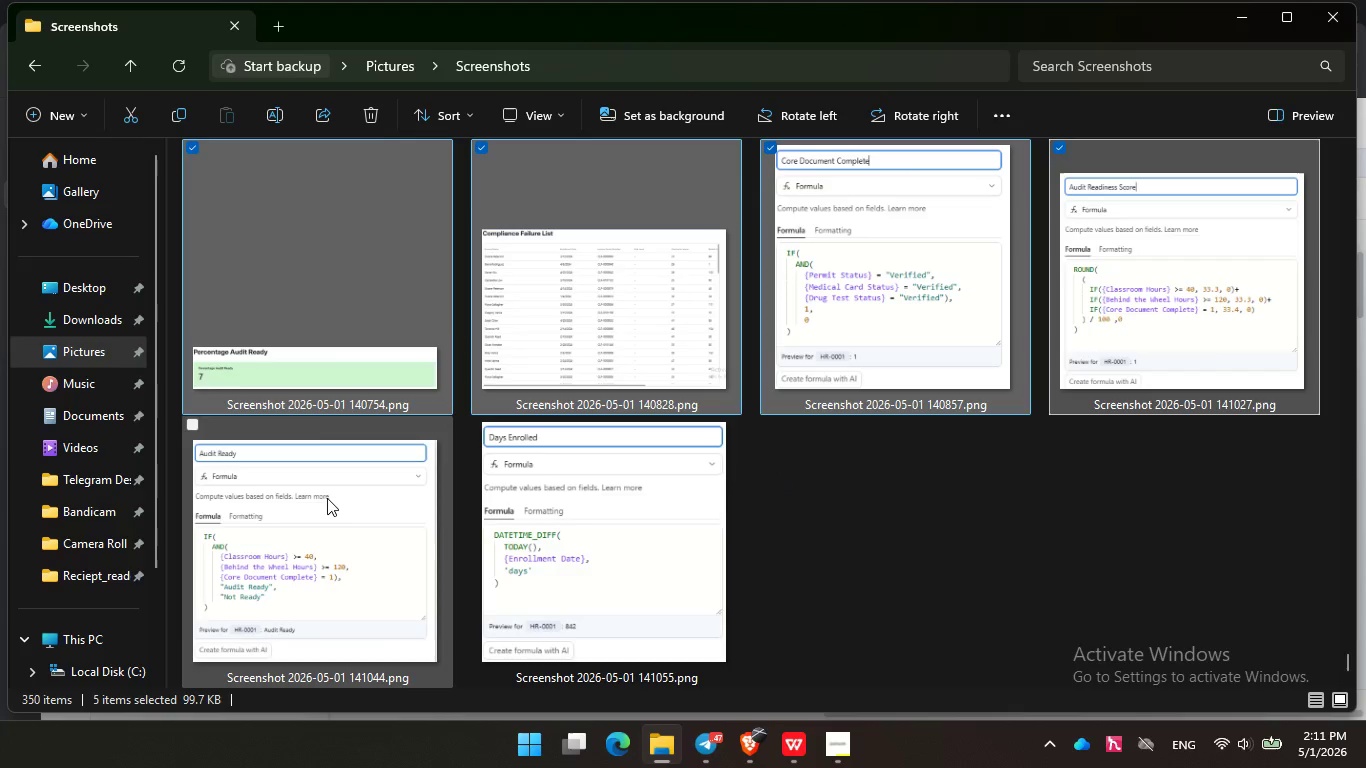 
left_click([326, 498])
 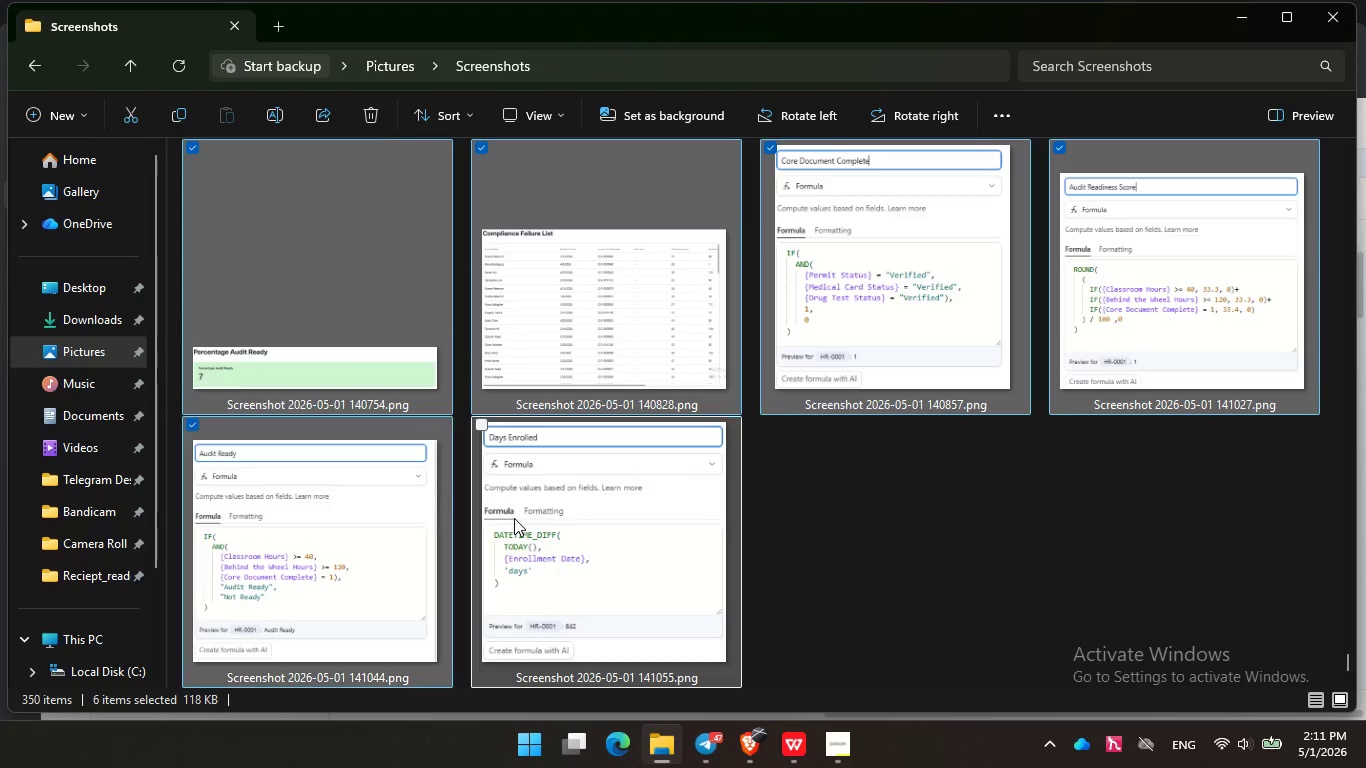 
left_click([514, 518])
 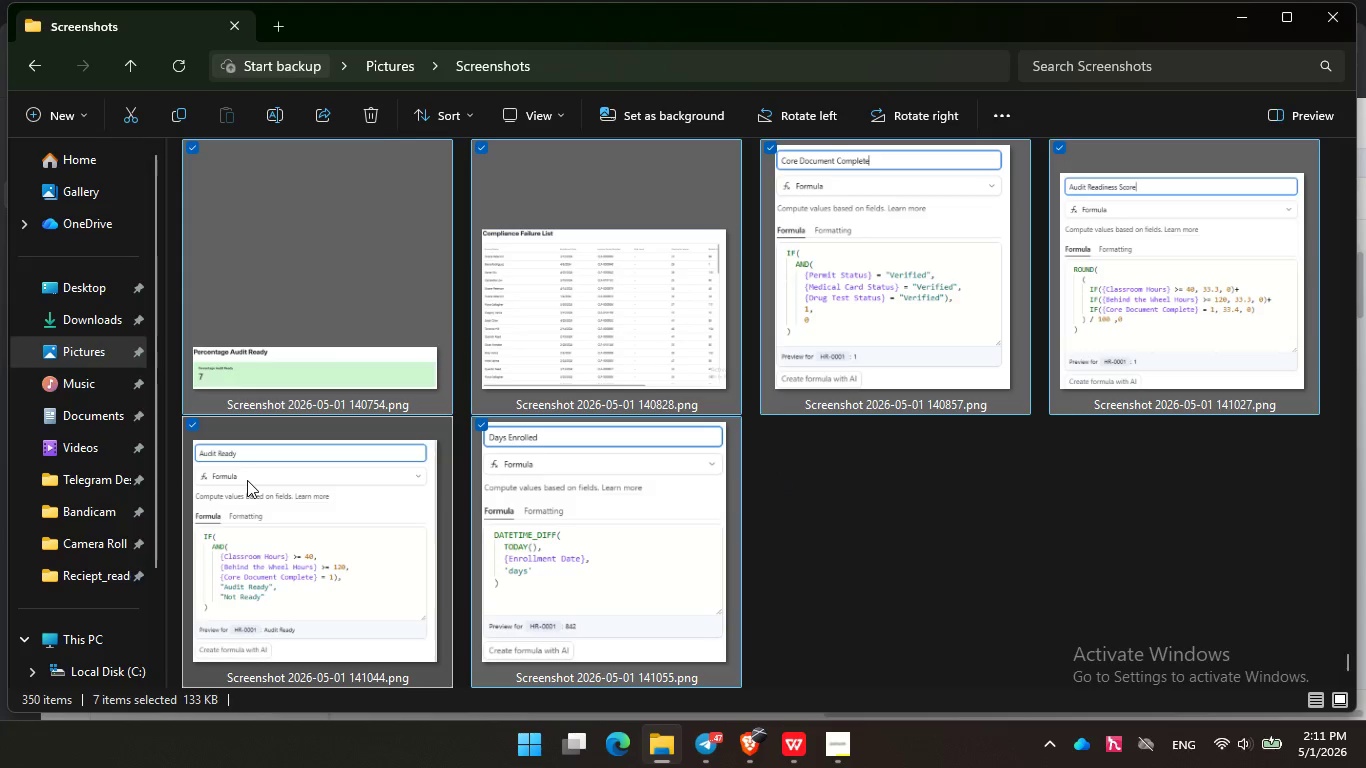 
left_click_drag(start_coordinate=[247, 480], to_coordinate=[63, 385])
 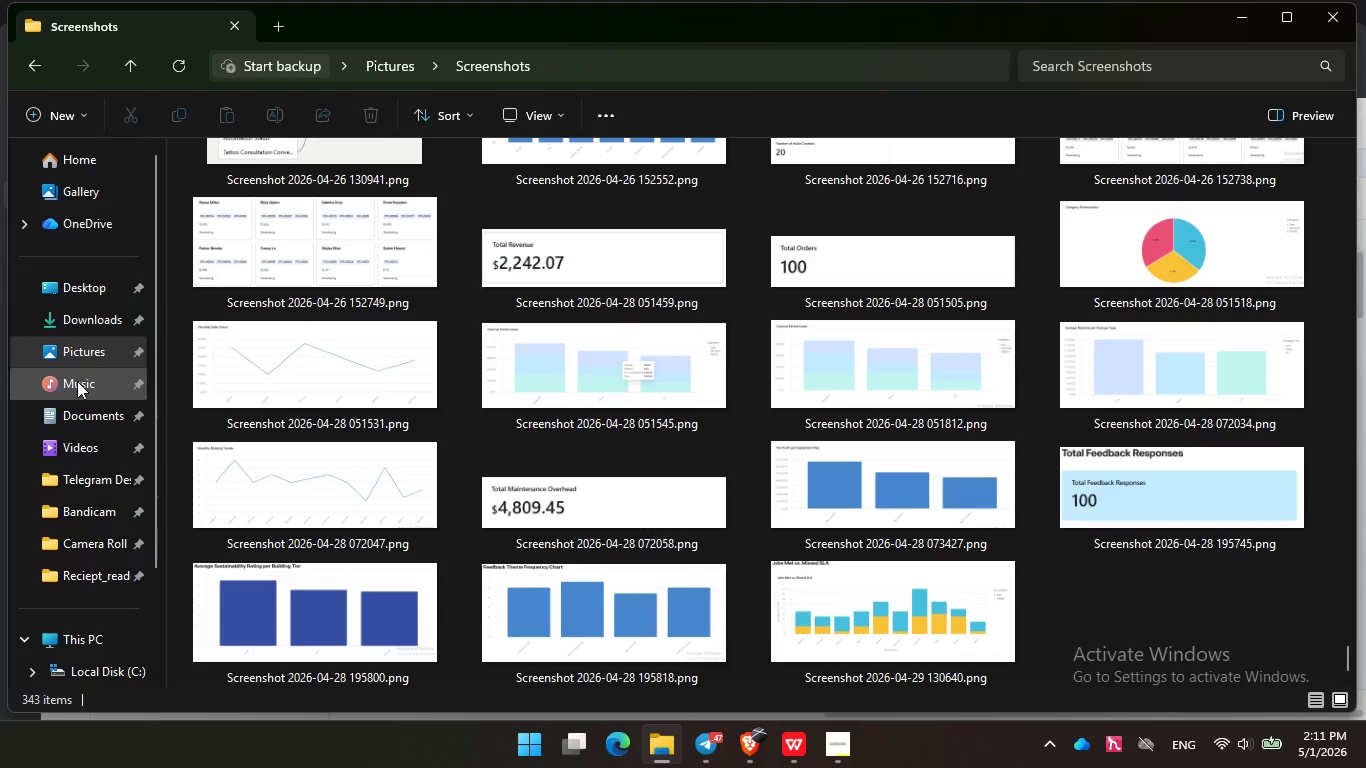 
left_click([77, 381])
 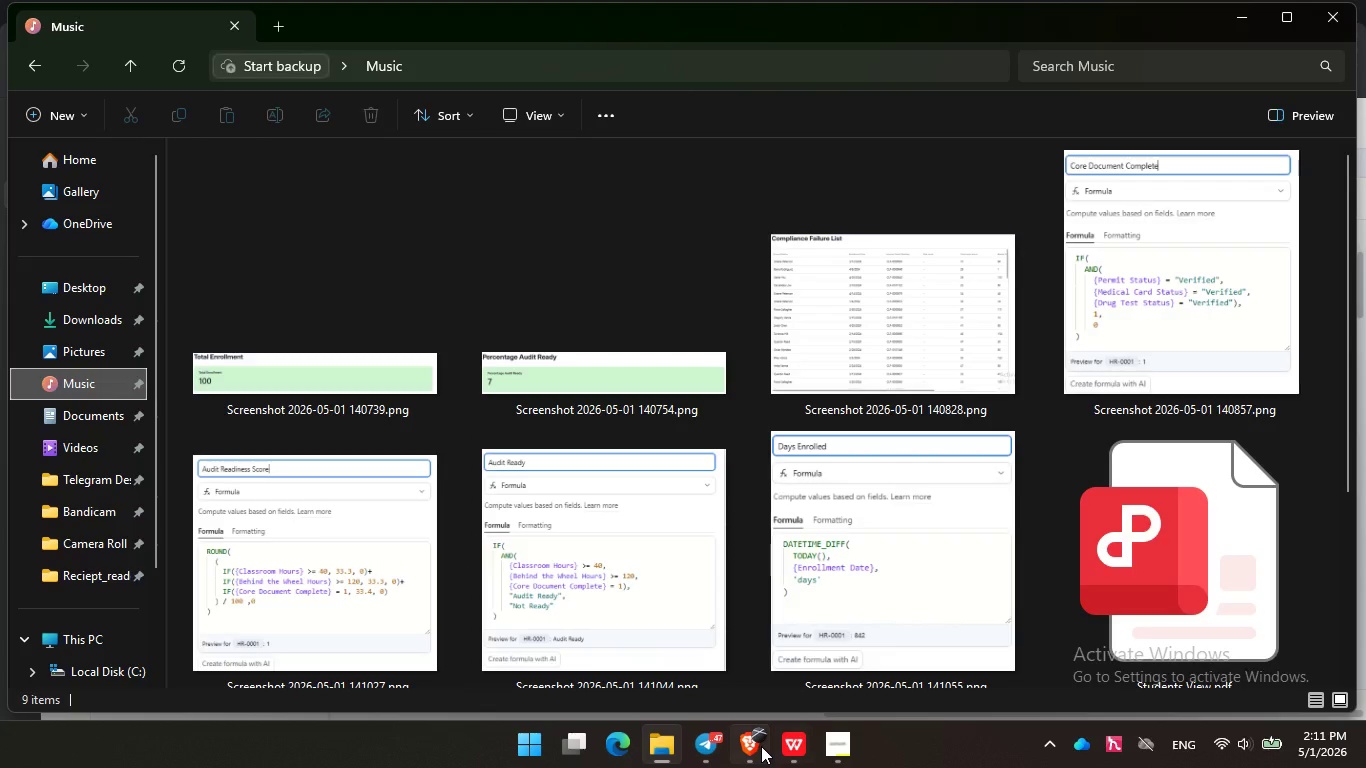 
wait(7.03)
 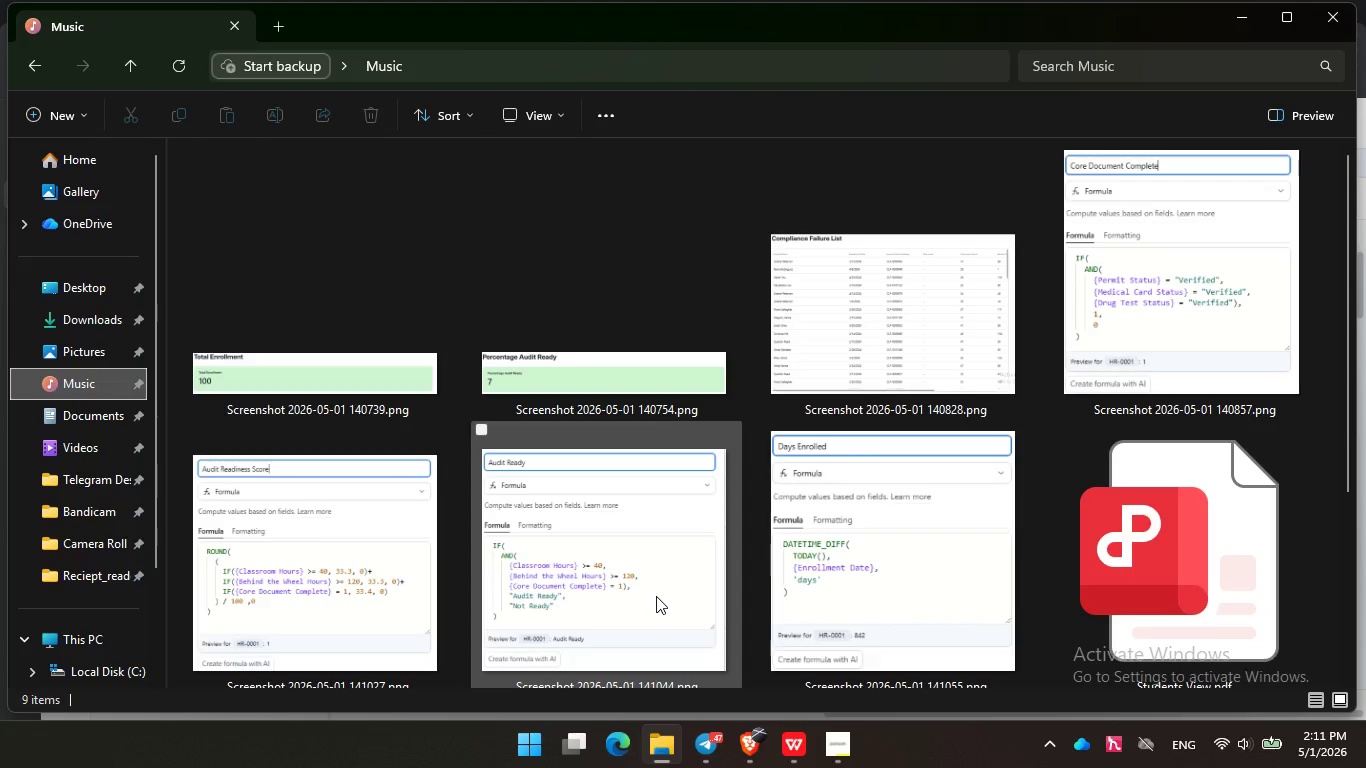 
left_click([790, 755])
 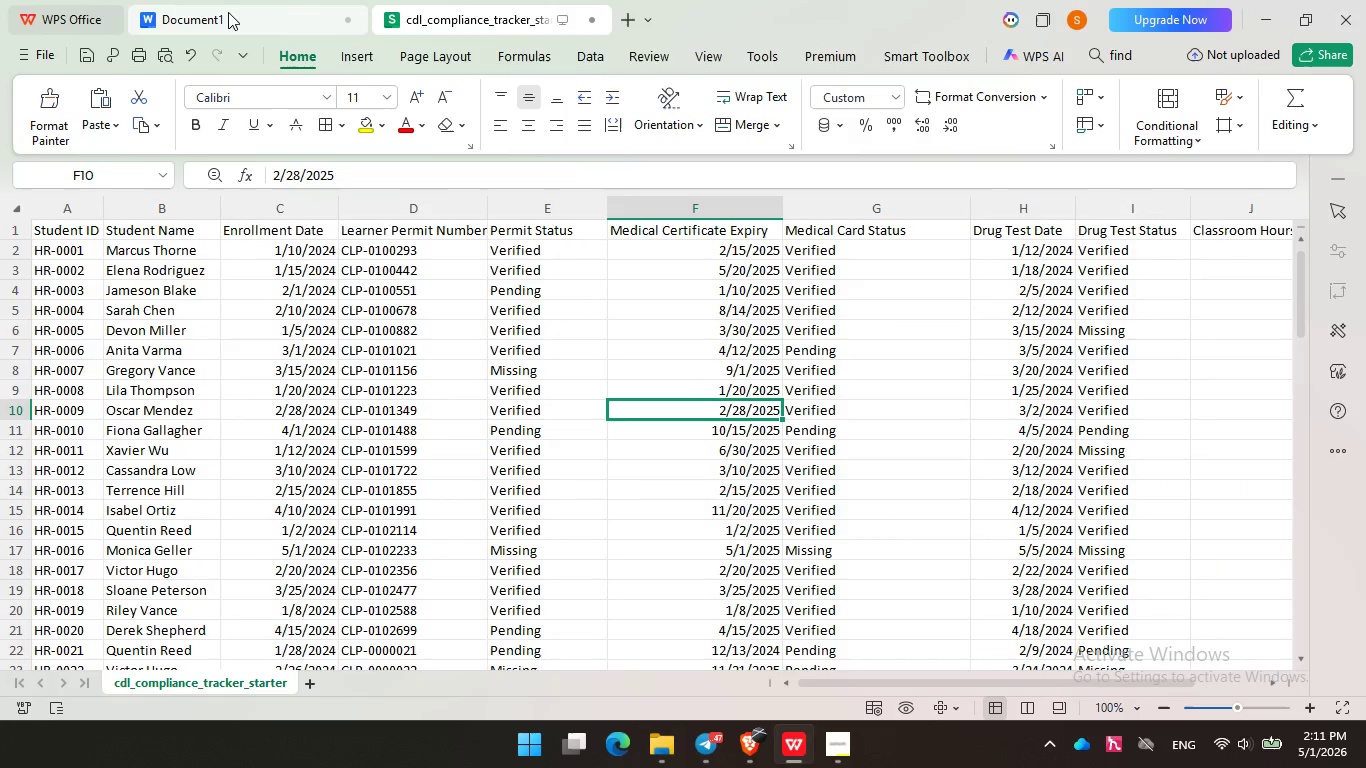 
left_click([228, 12])
 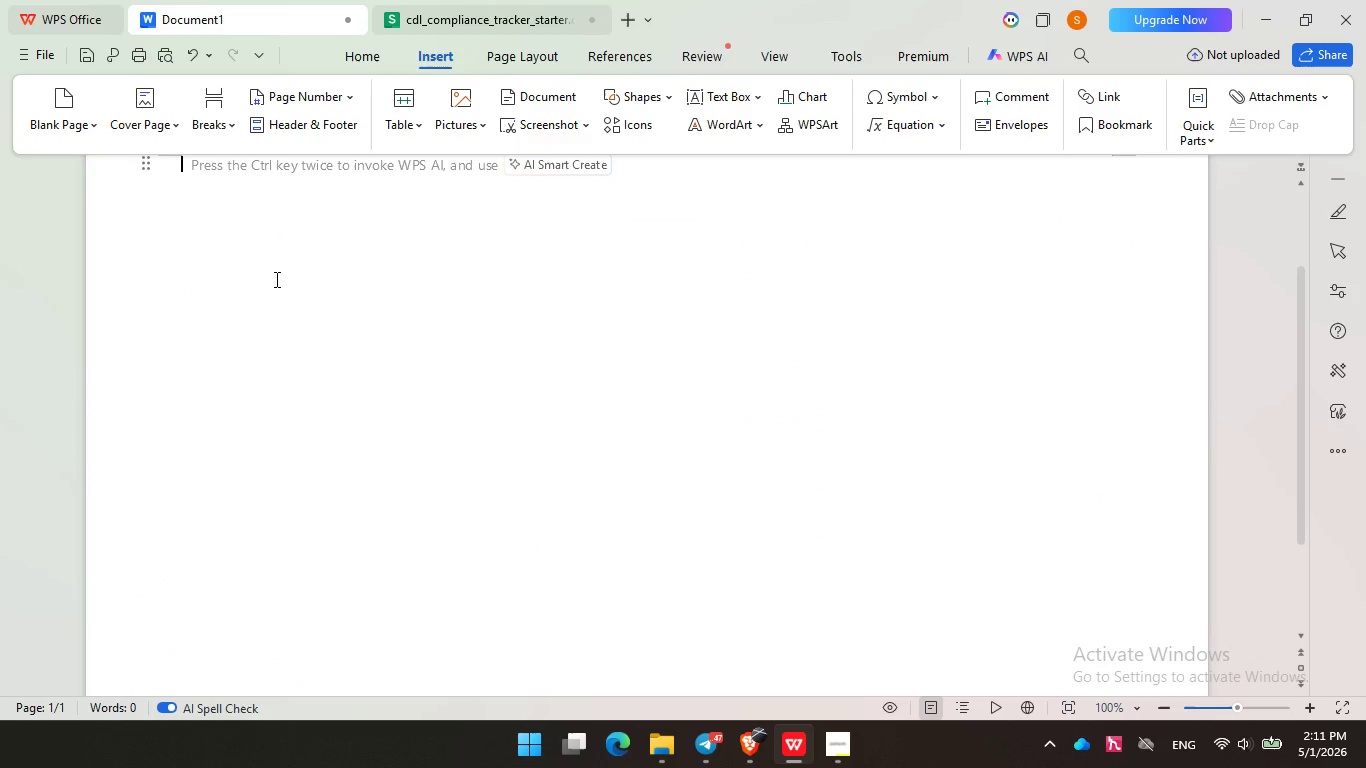 
scroll: coordinate [275, 279], scroll_direction: up, amount: 1.0
 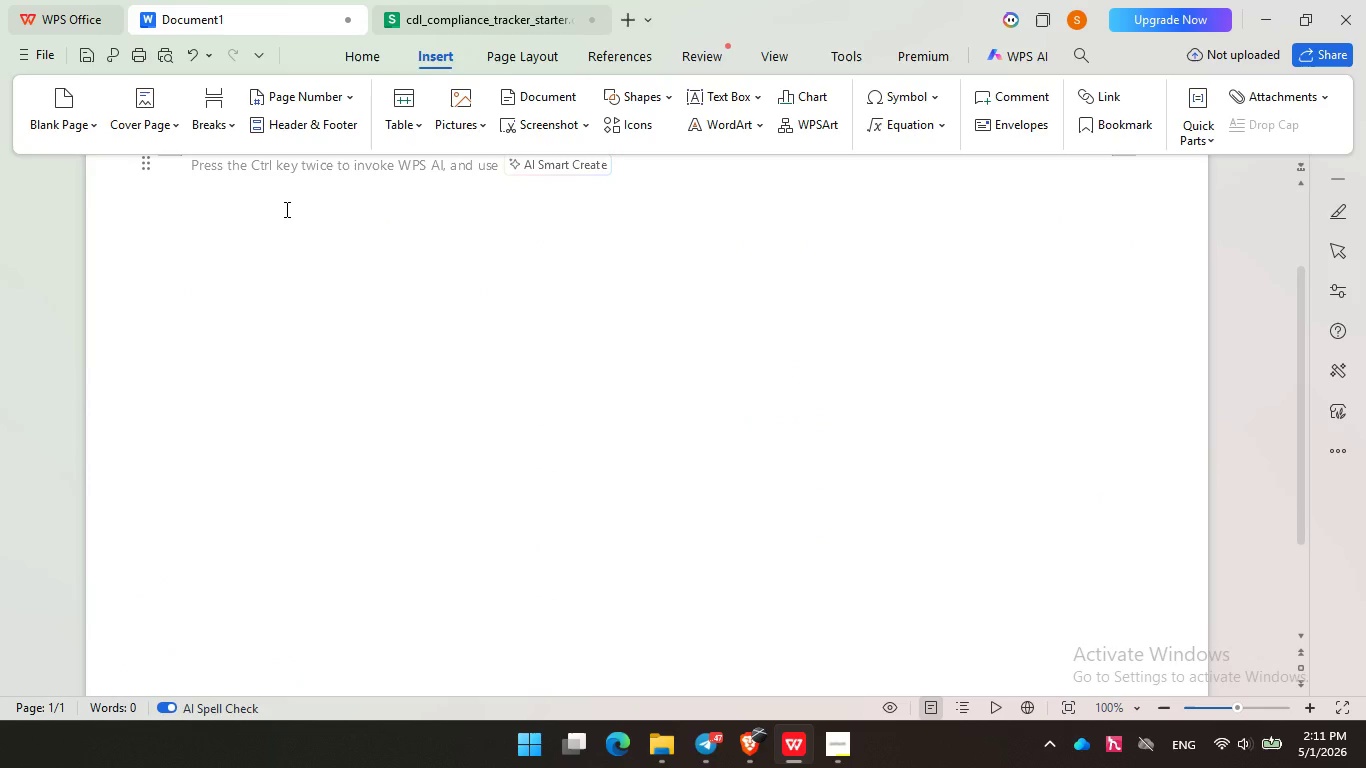 
left_click([285, 209])
 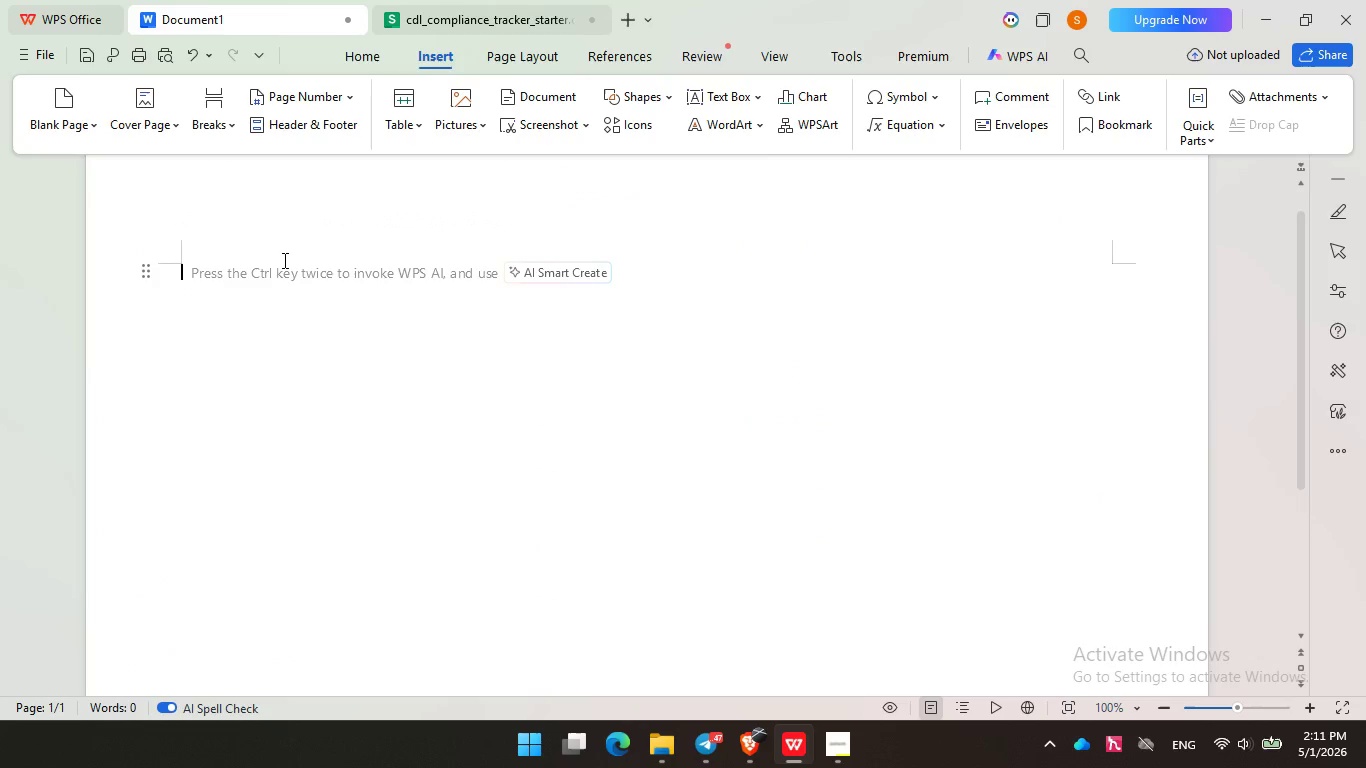 
left_click([283, 260])
 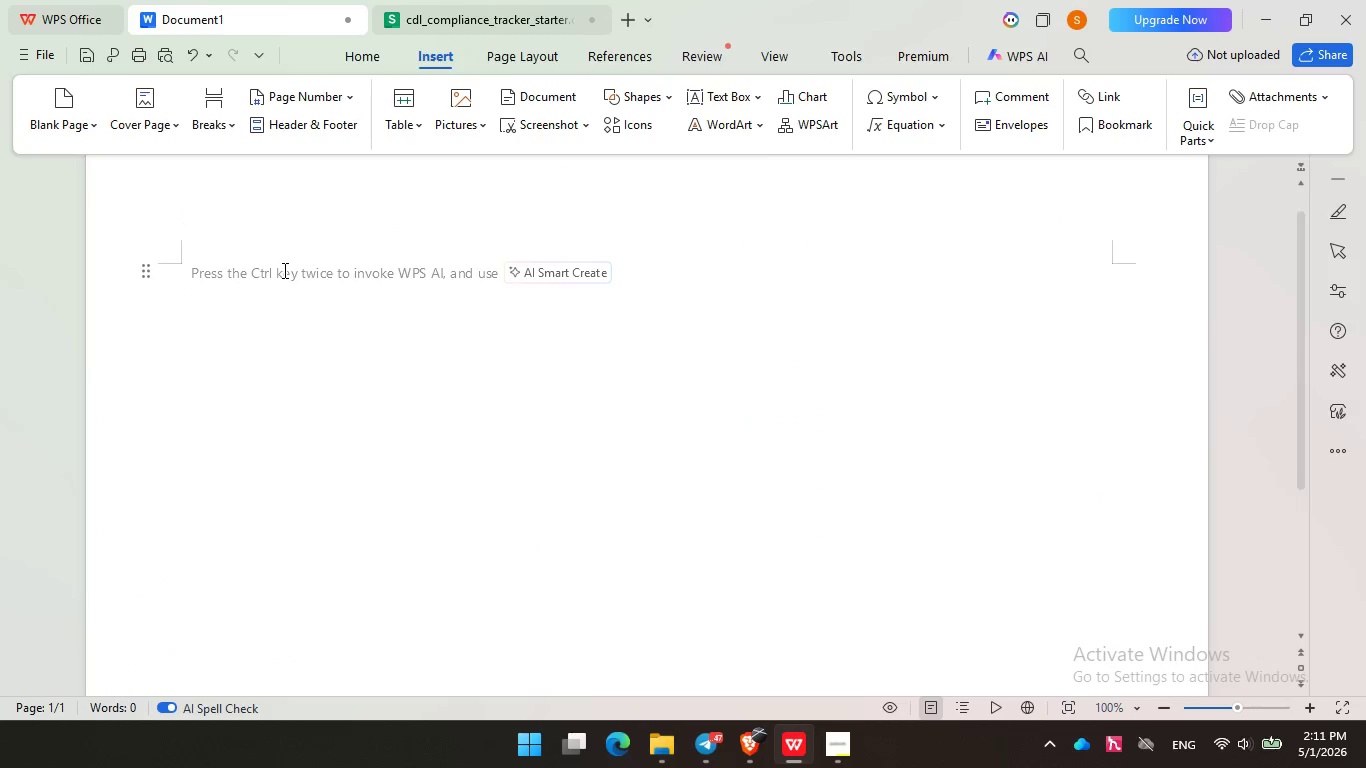 
scroll: coordinate [283, 270], scroll_direction: up, amount: 1.0
 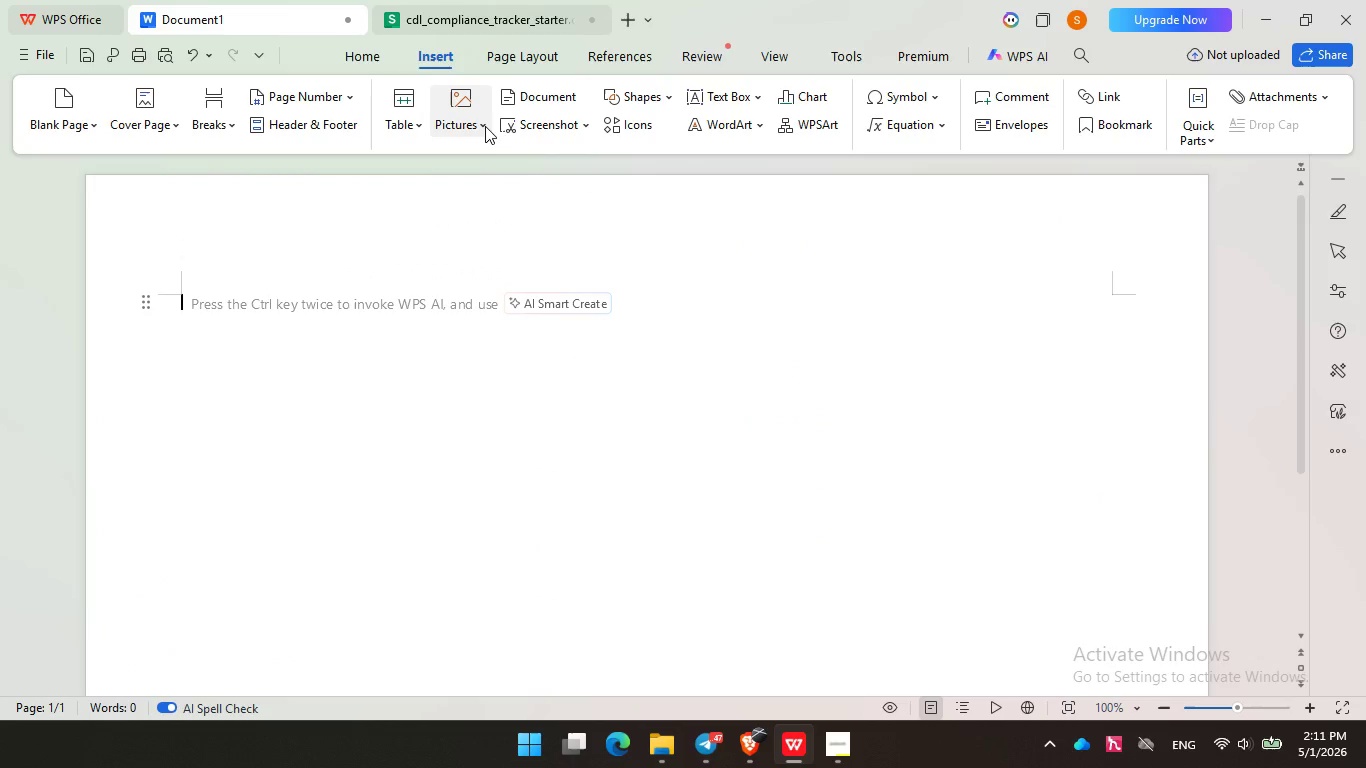 
left_click([482, 123])
 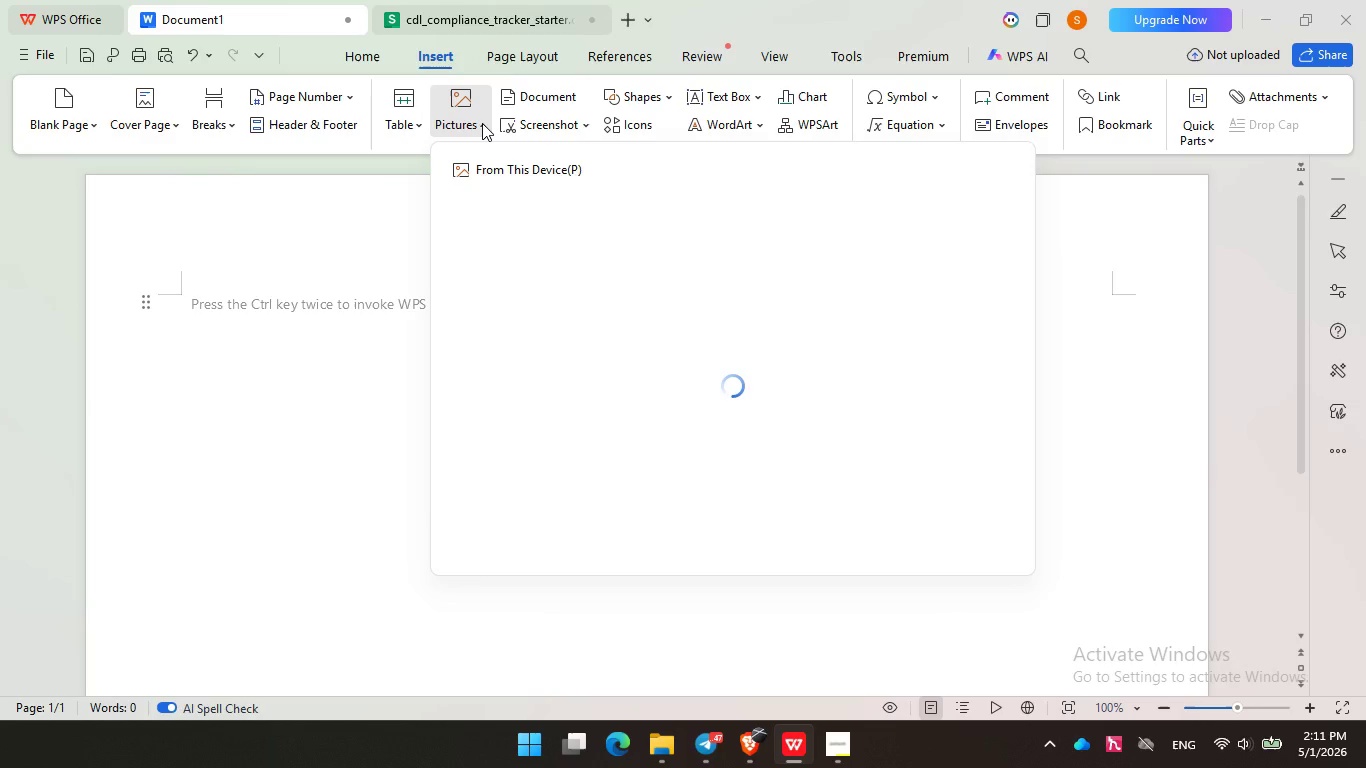 
wait(6.61)
 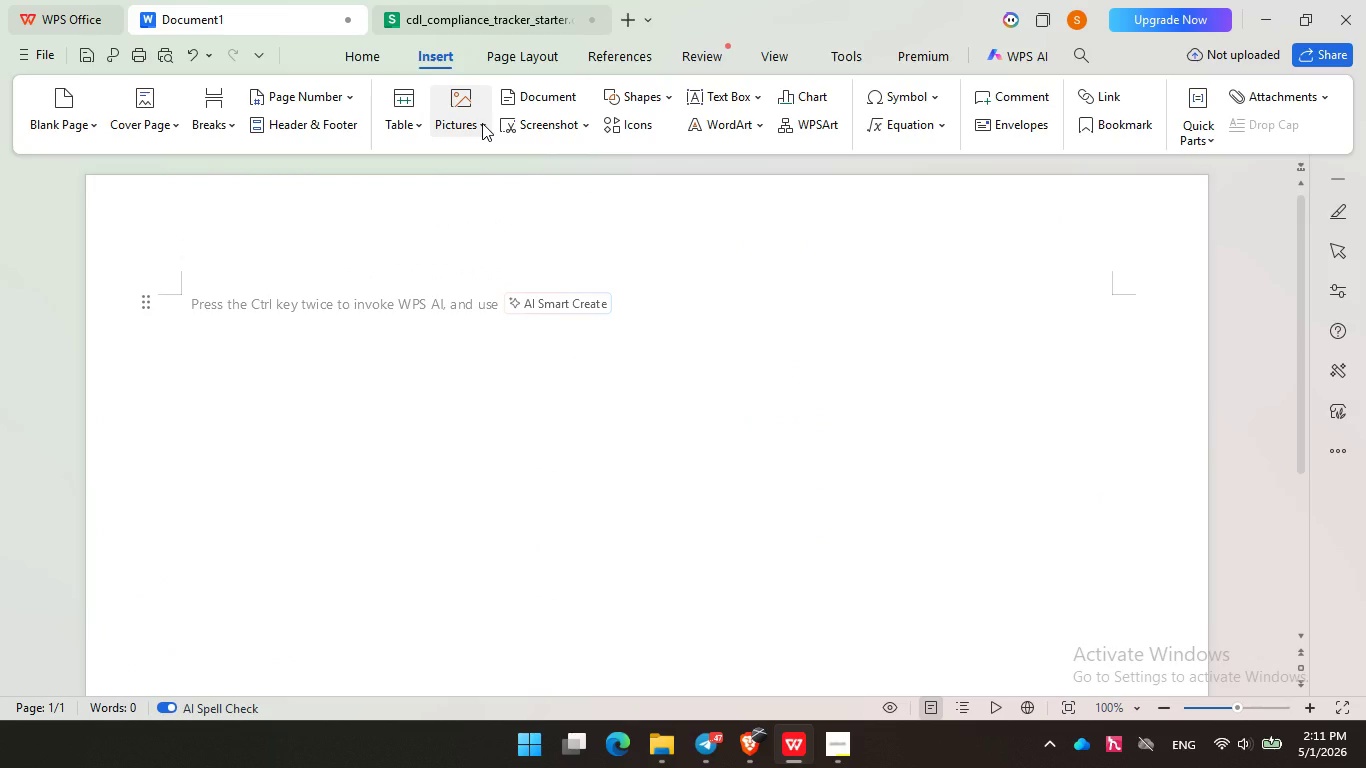 
left_click([545, 179])
 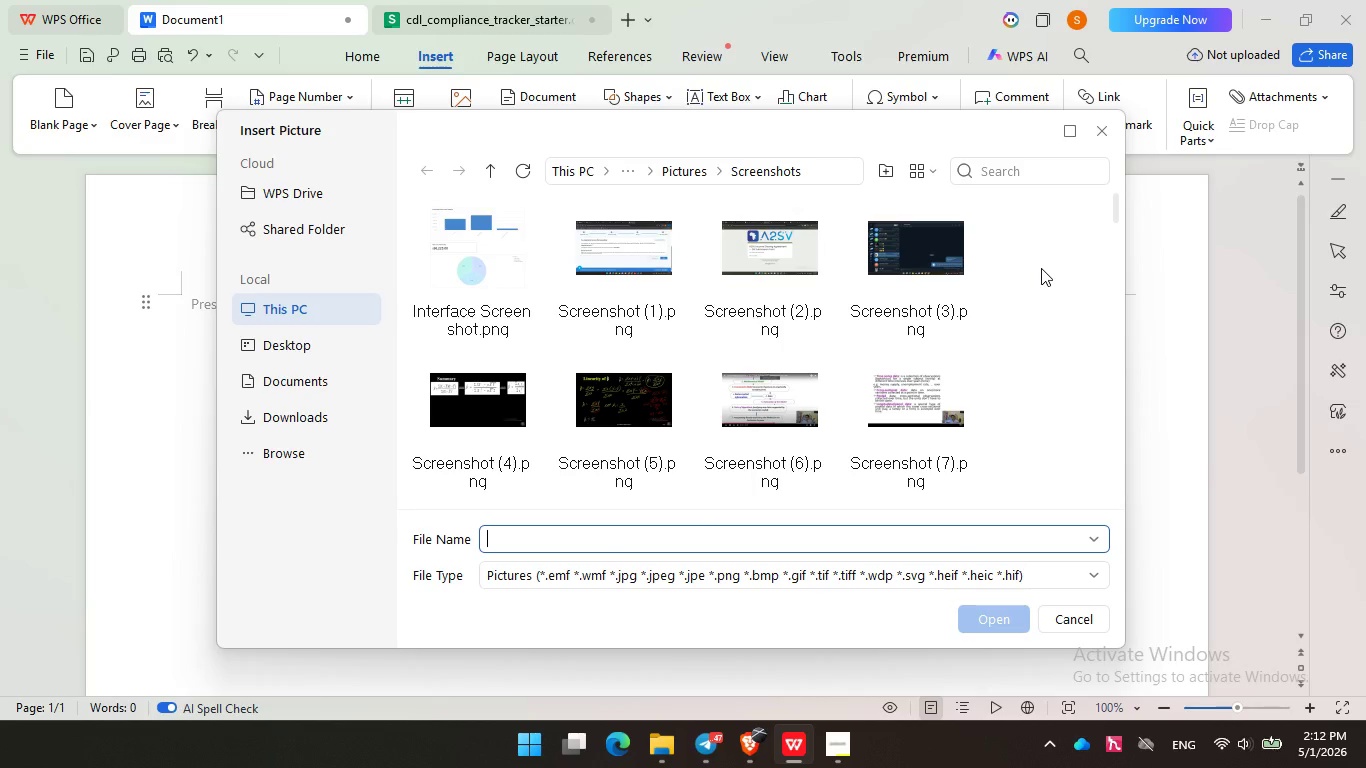 
wait(23.89)
 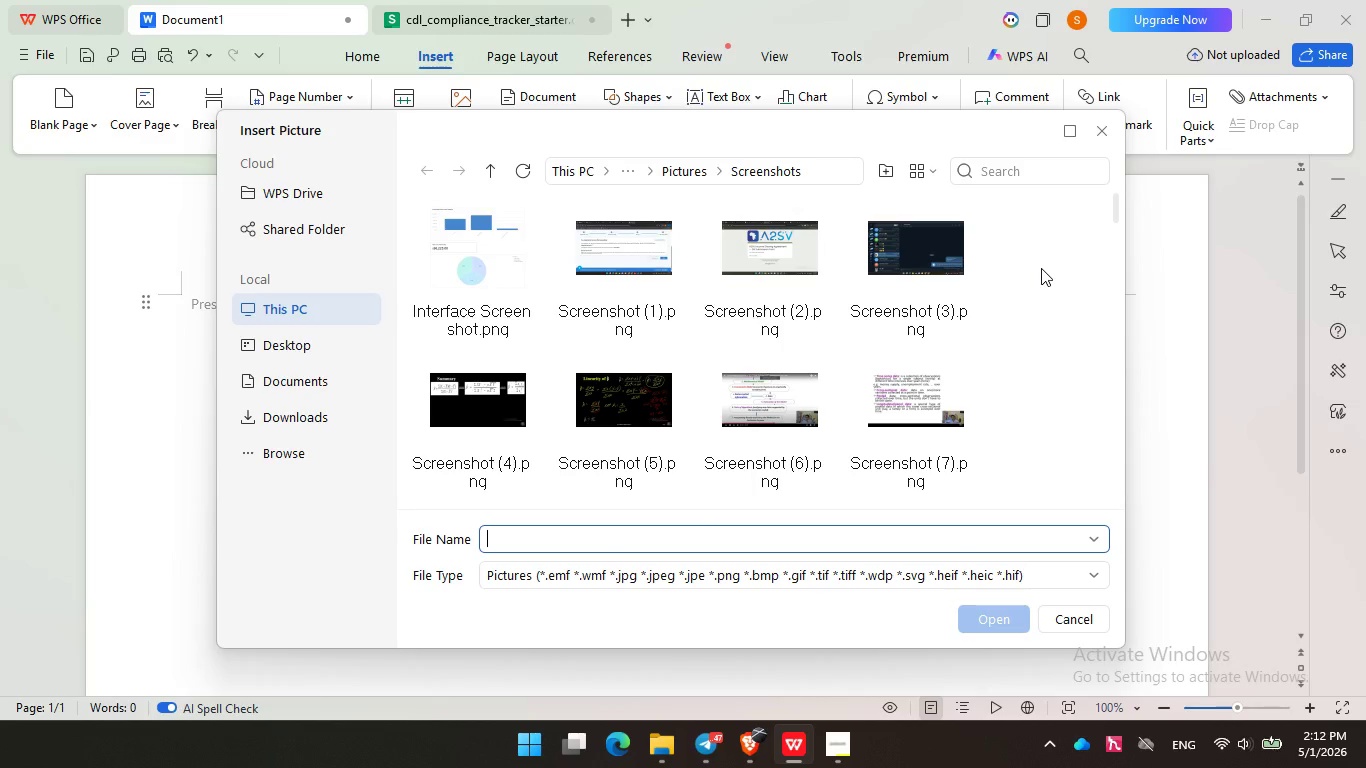 
left_click_drag(start_coordinate=[1113, 213], to_coordinate=[1128, 522])
 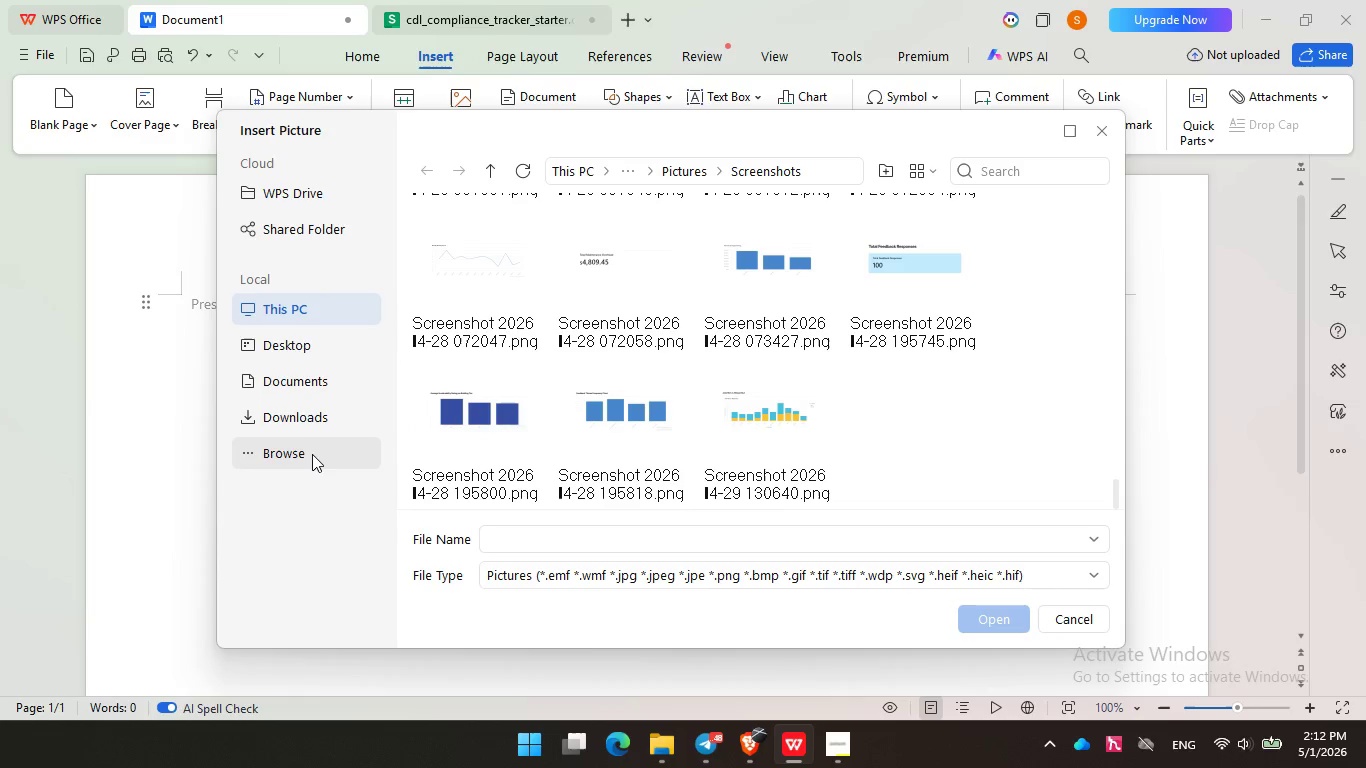 
left_click([309, 458])
 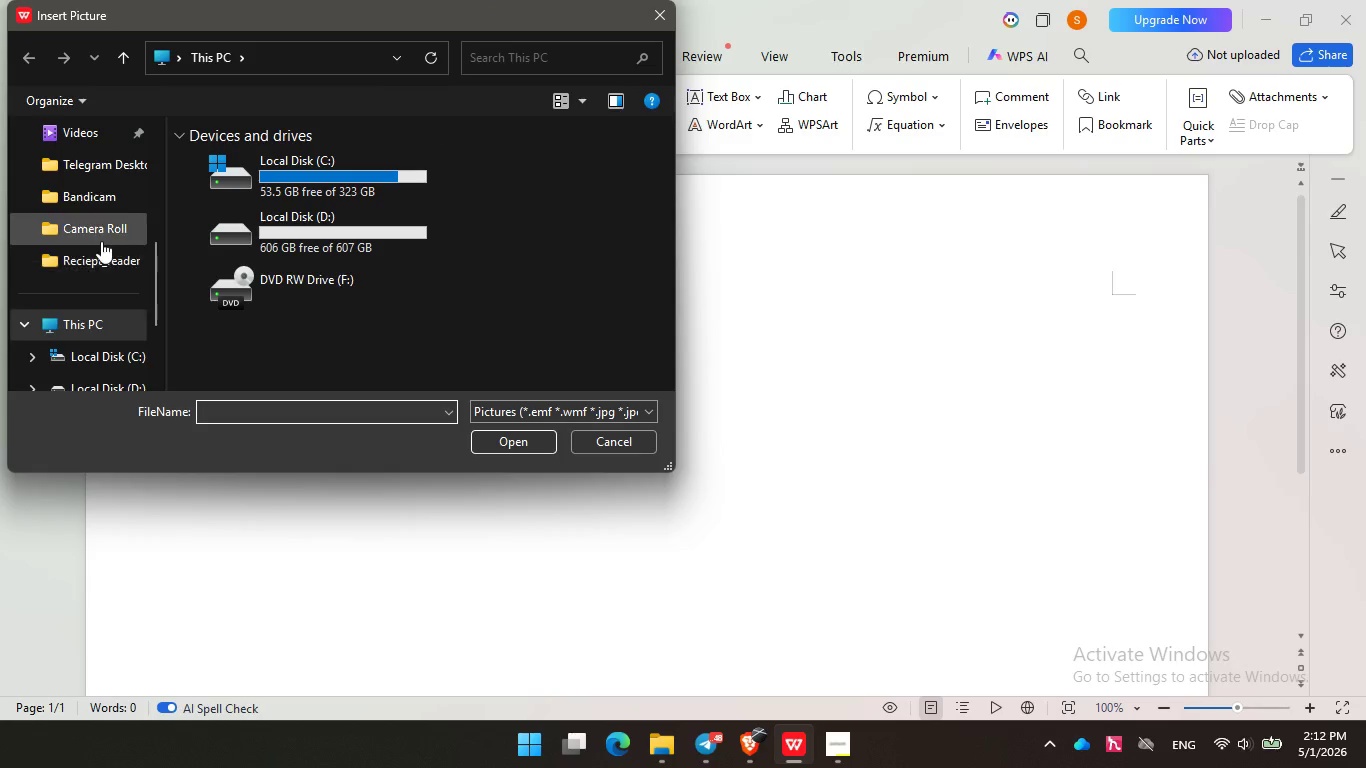 
scroll: coordinate [92, 255], scroll_direction: up, amount: 2.0
 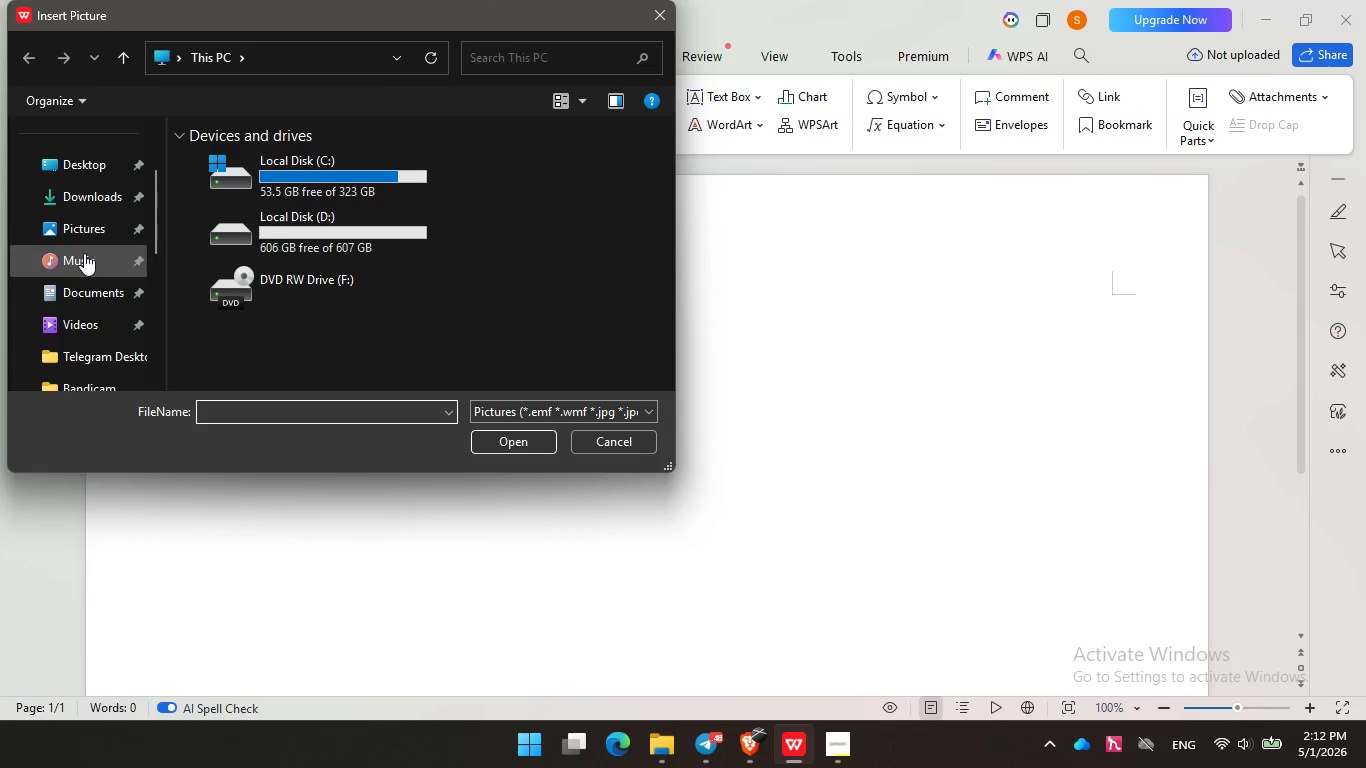 
left_click([84, 253])
 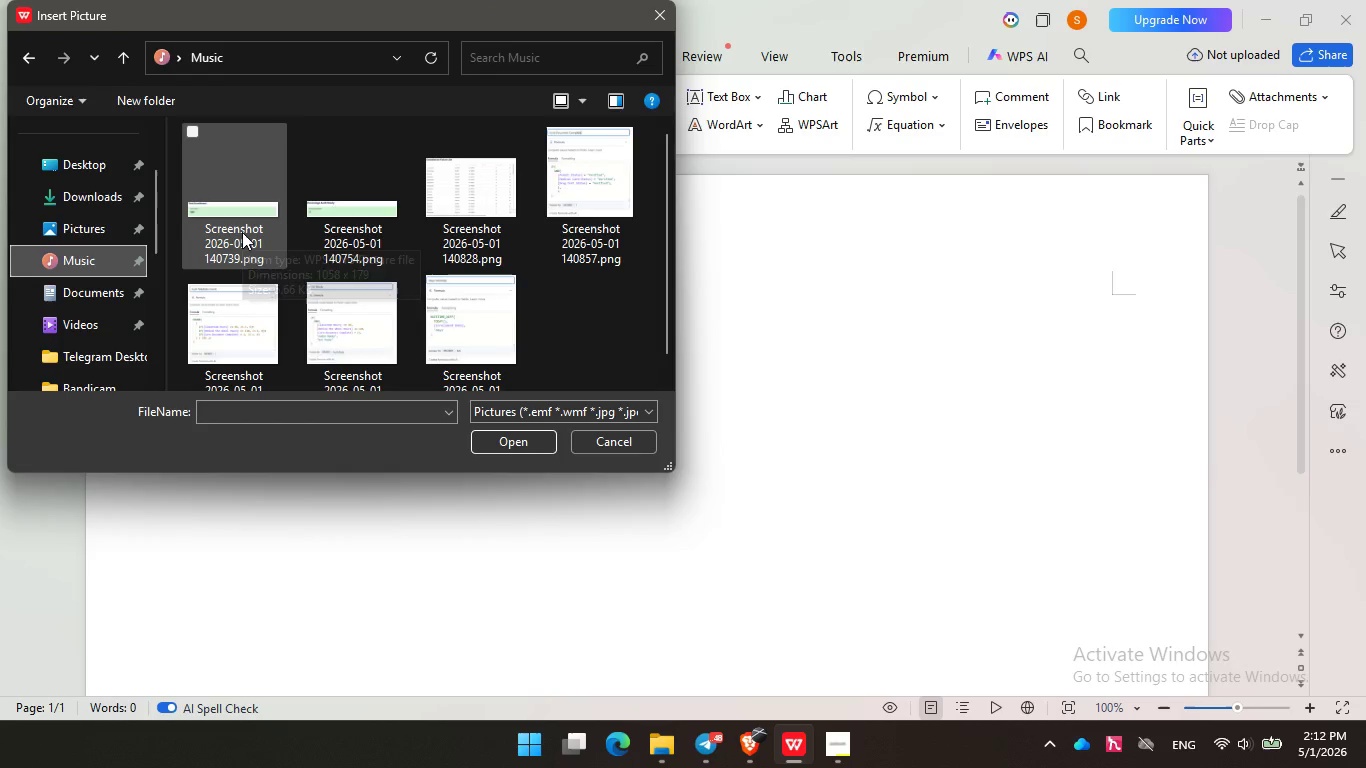 
hold_key(key=ControlLeft, duration=3.92)
left_click([242, 232])
 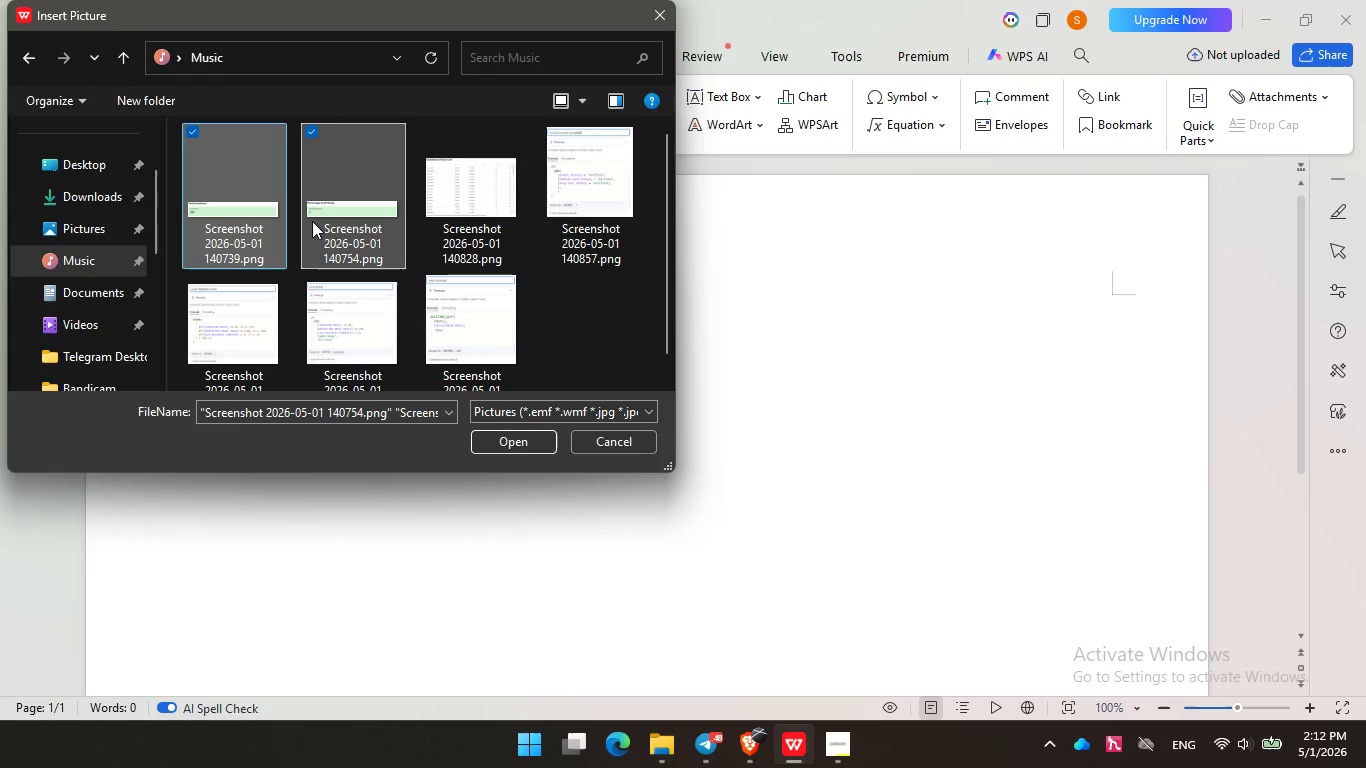 
double_click([309, 221])
 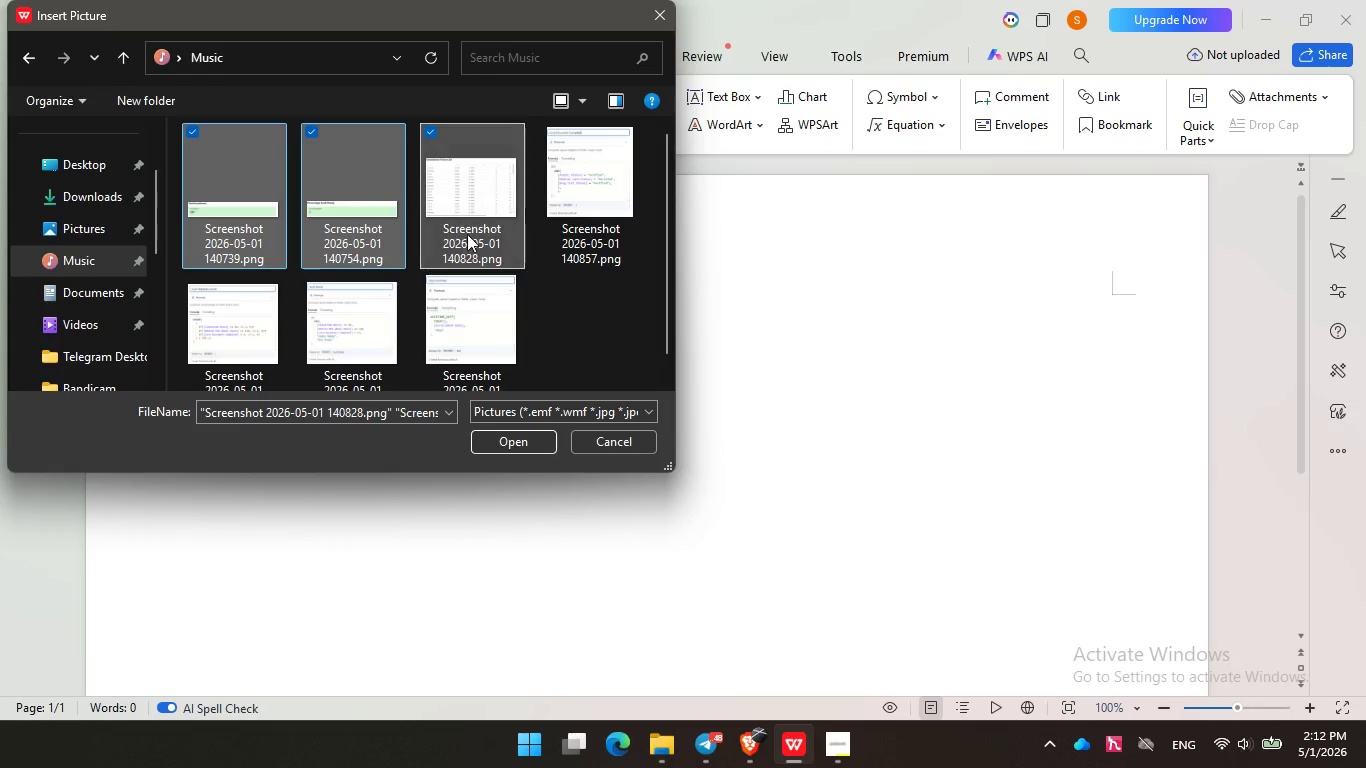 
left_click([456, 228])
 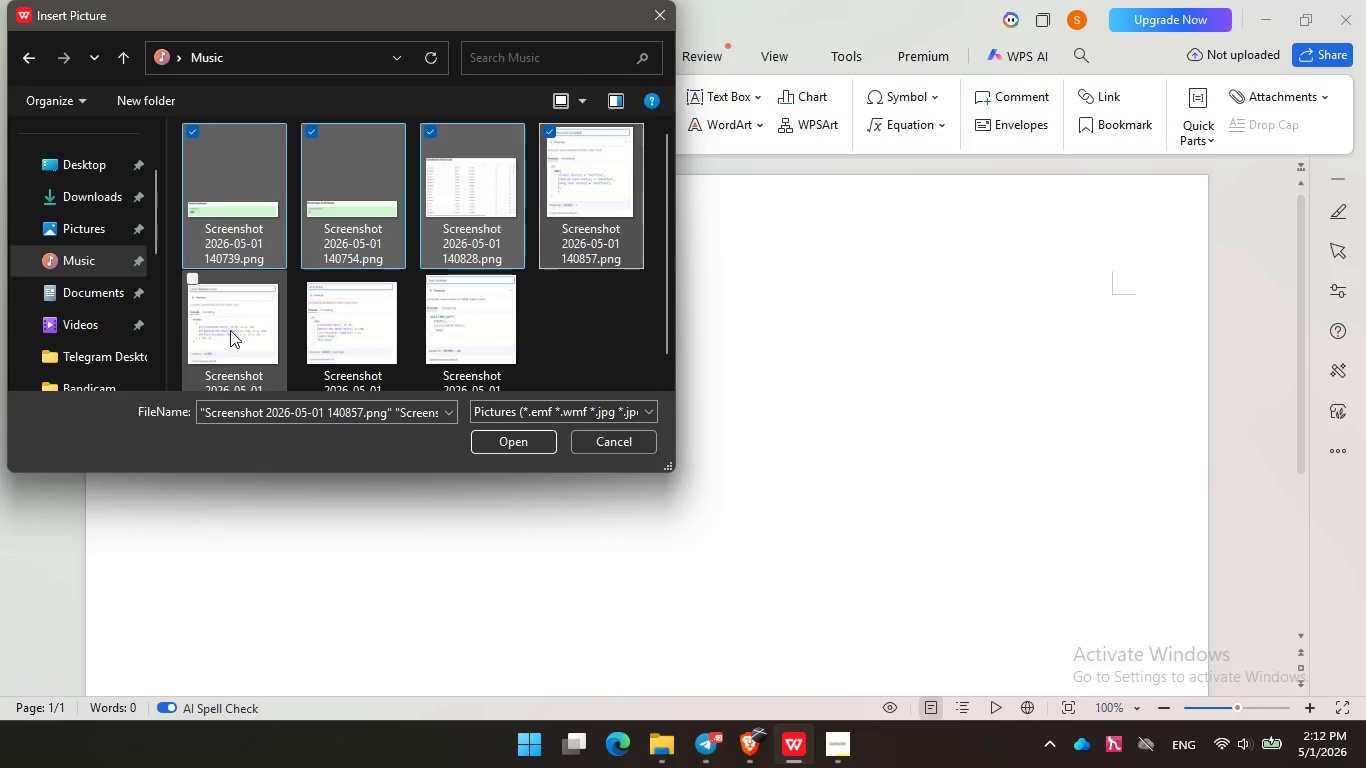 
left_click([230, 329])
 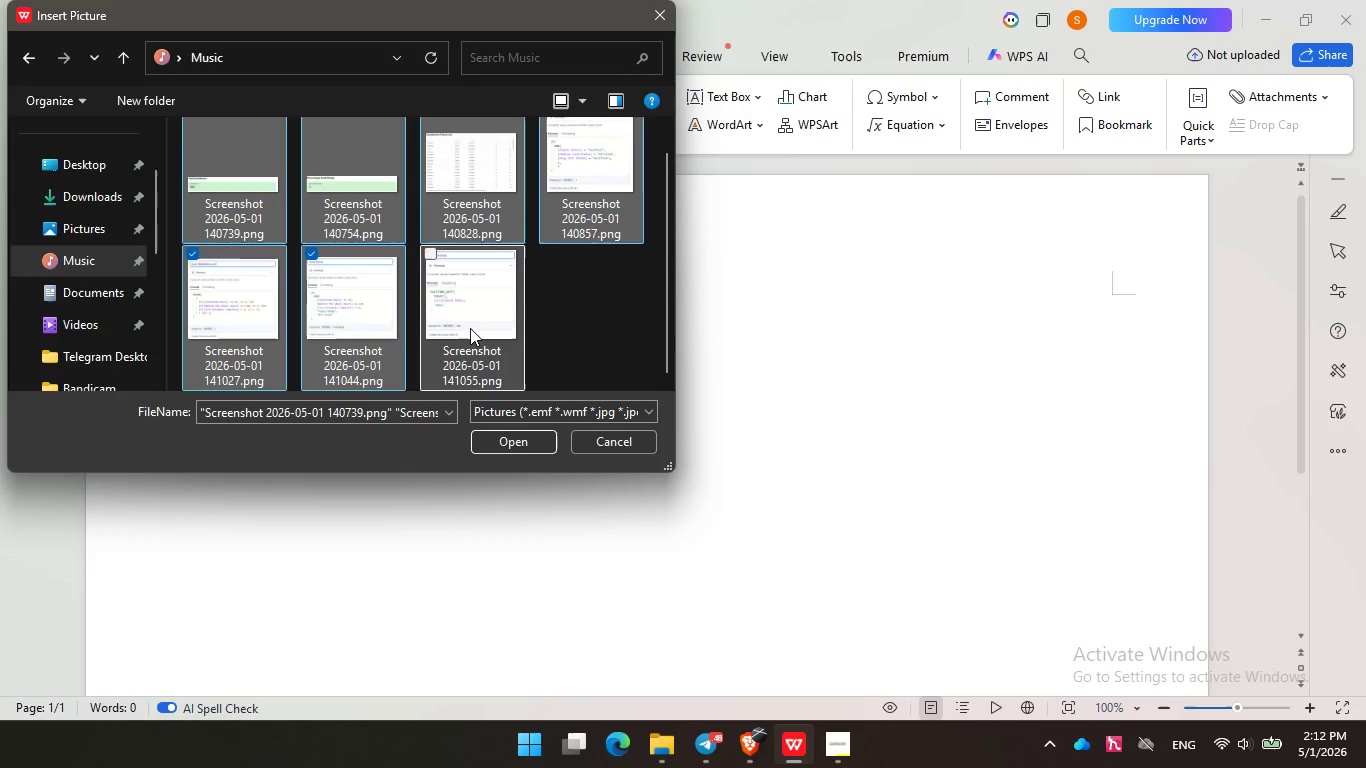 
double_click([470, 328])
 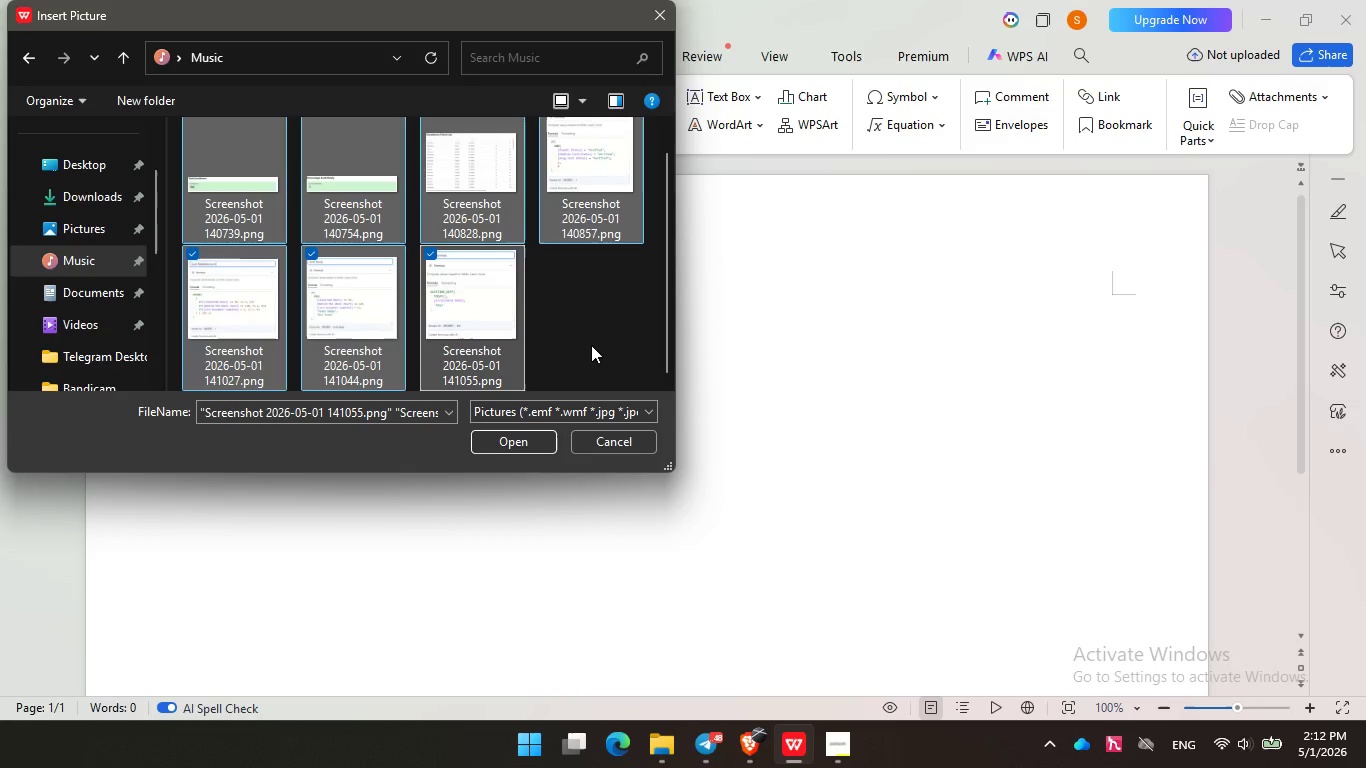 
scroll: coordinate [590, 345], scroll_direction: none, amount: 0.0
 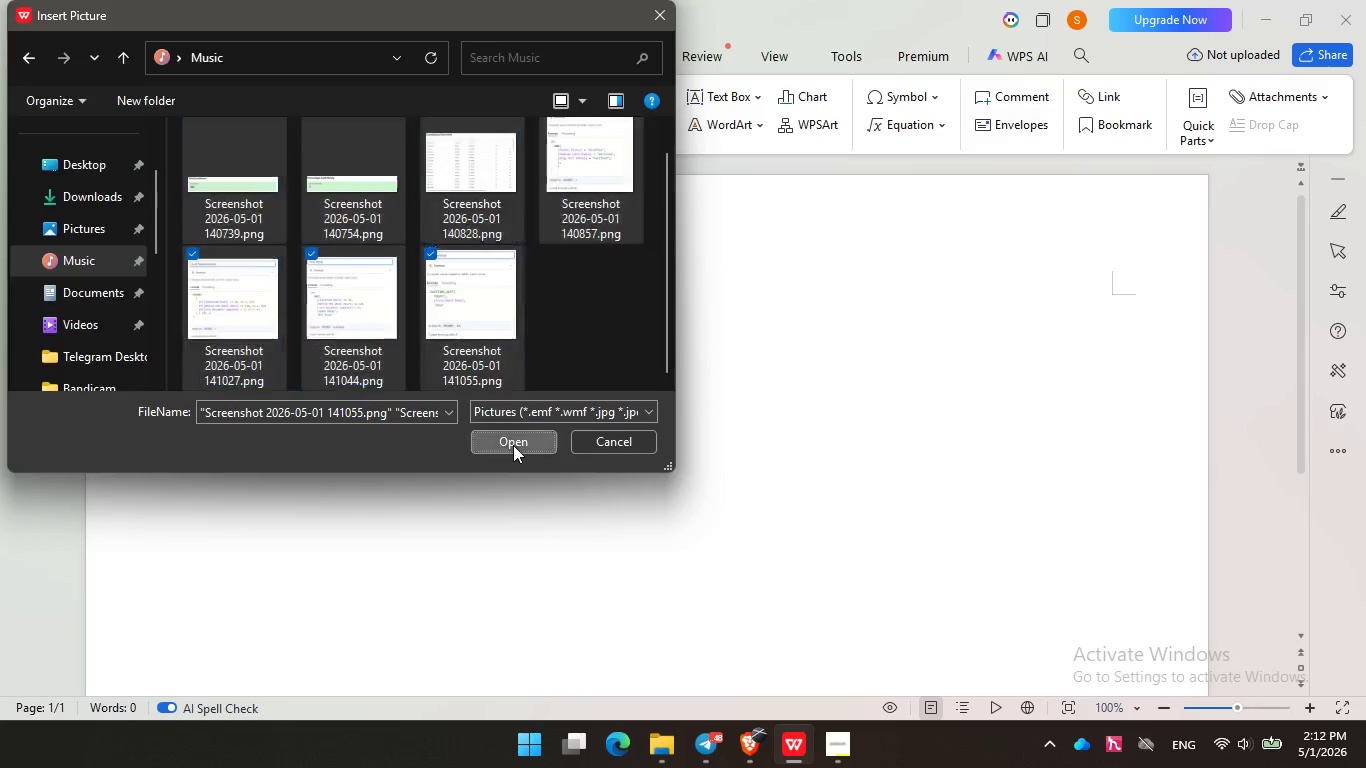 
left_click([513, 445])
 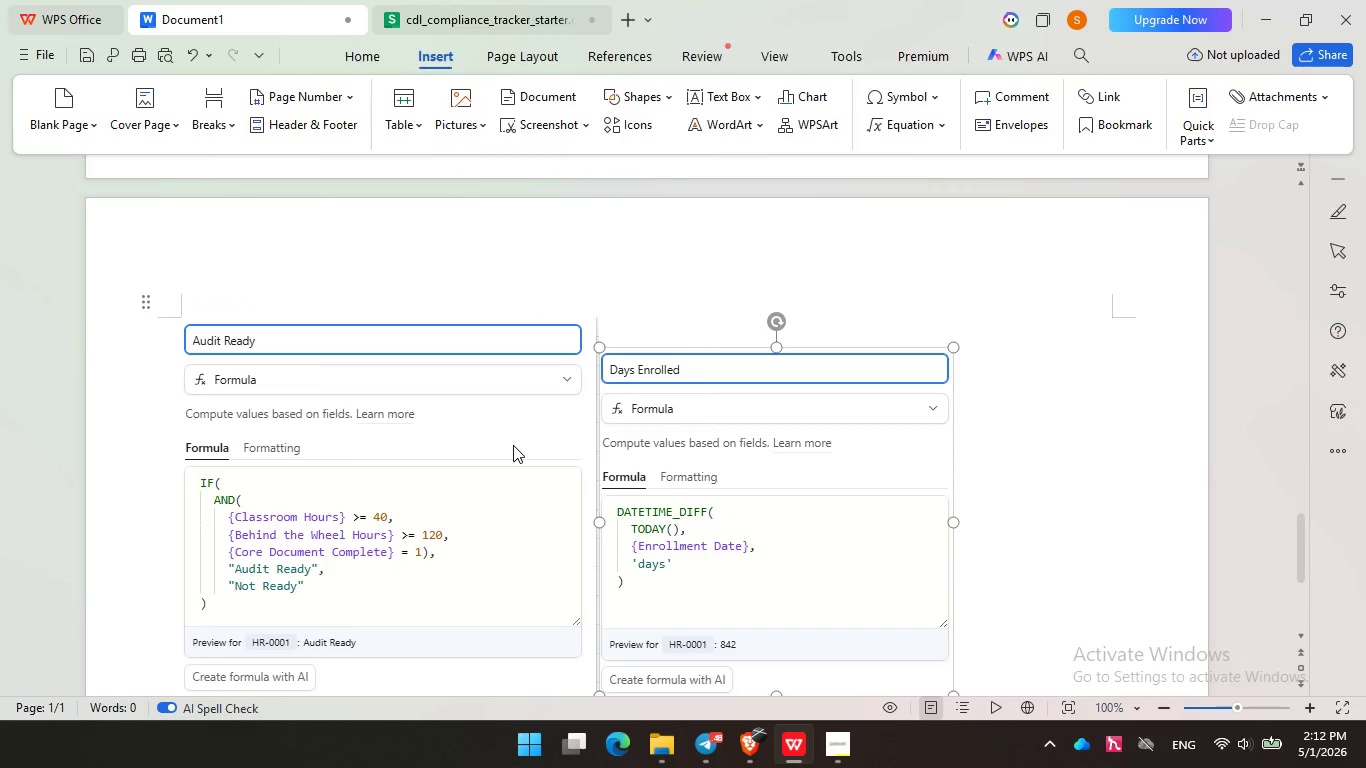 
scroll: coordinate [490, 359], scroll_direction: up, amount: 50.0
 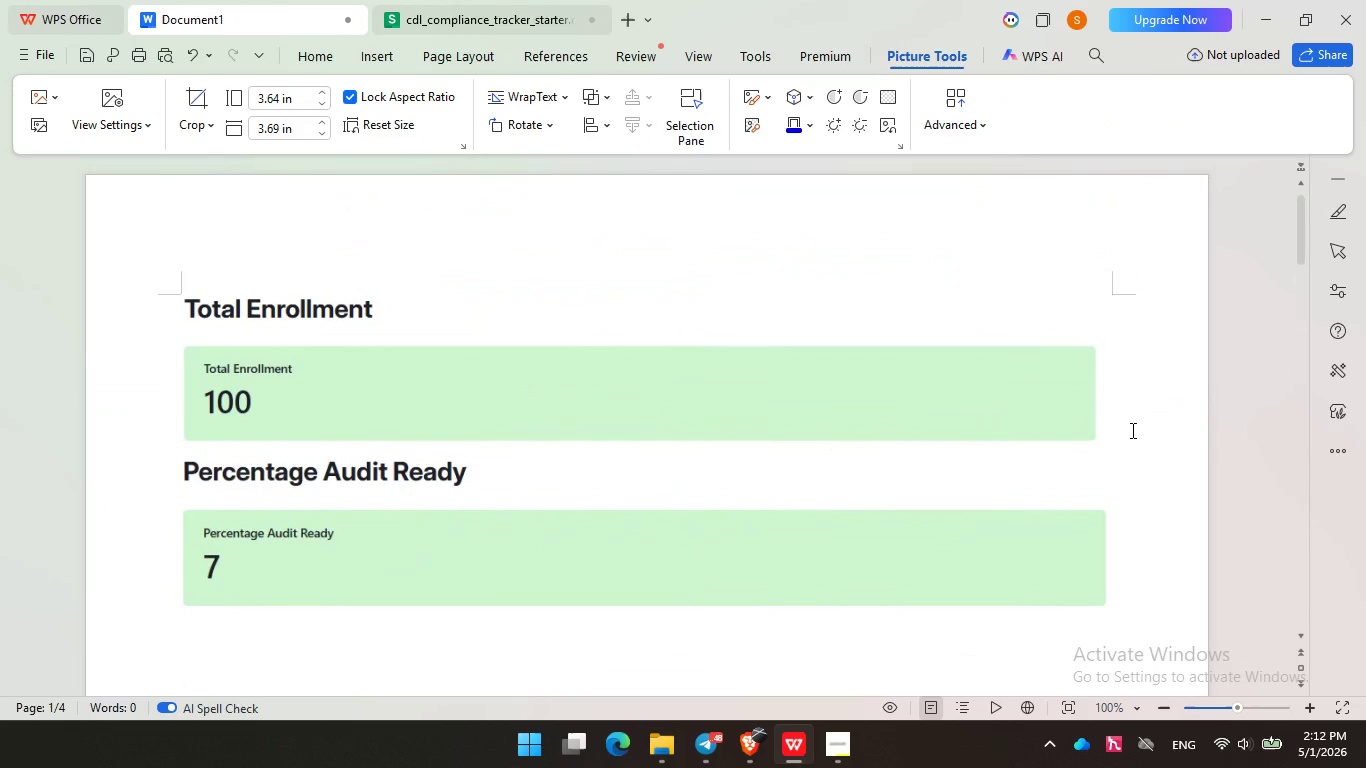 
left_click([1131, 430])
 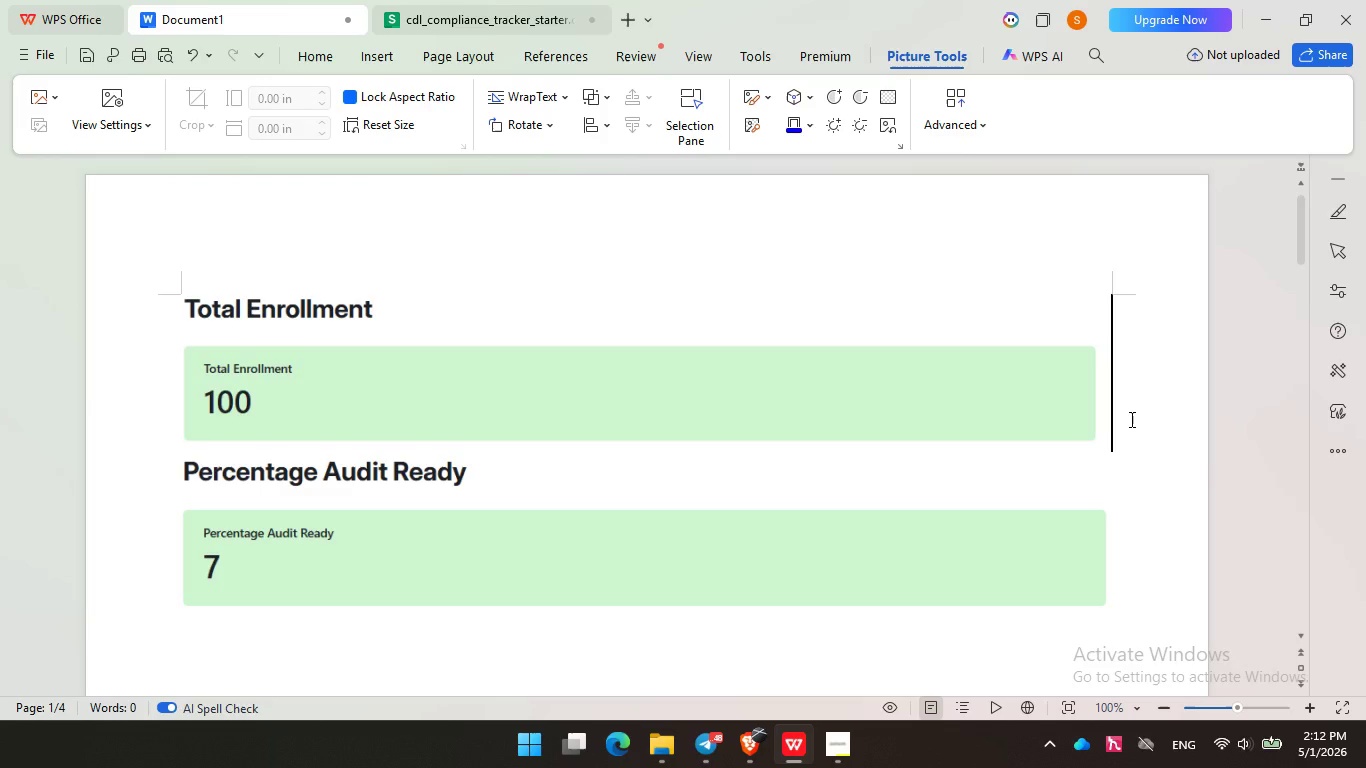 
key(Enter)